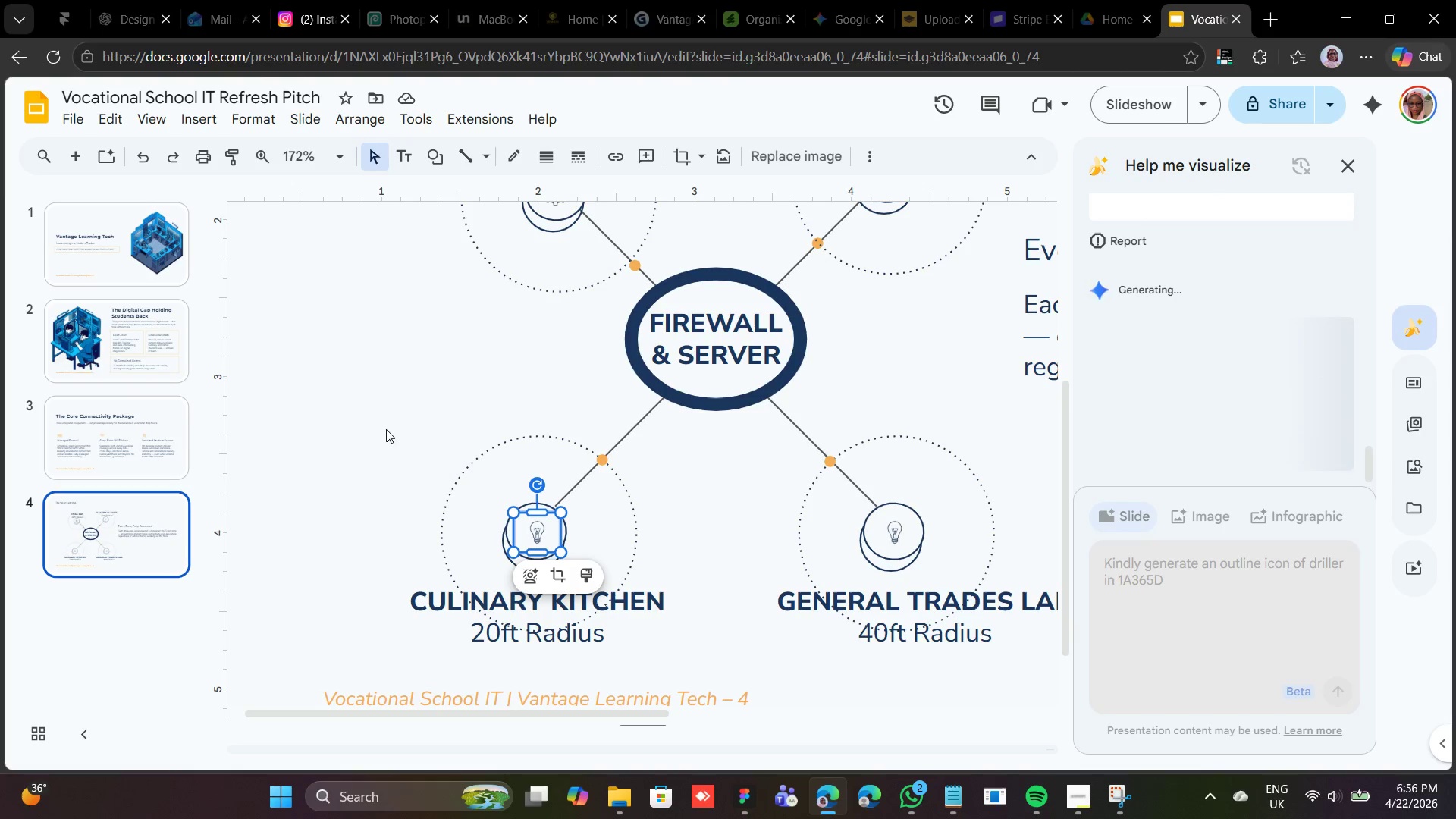 
scroll: coordinate [488, 511], scroll_direction: down, amount: 1.0
 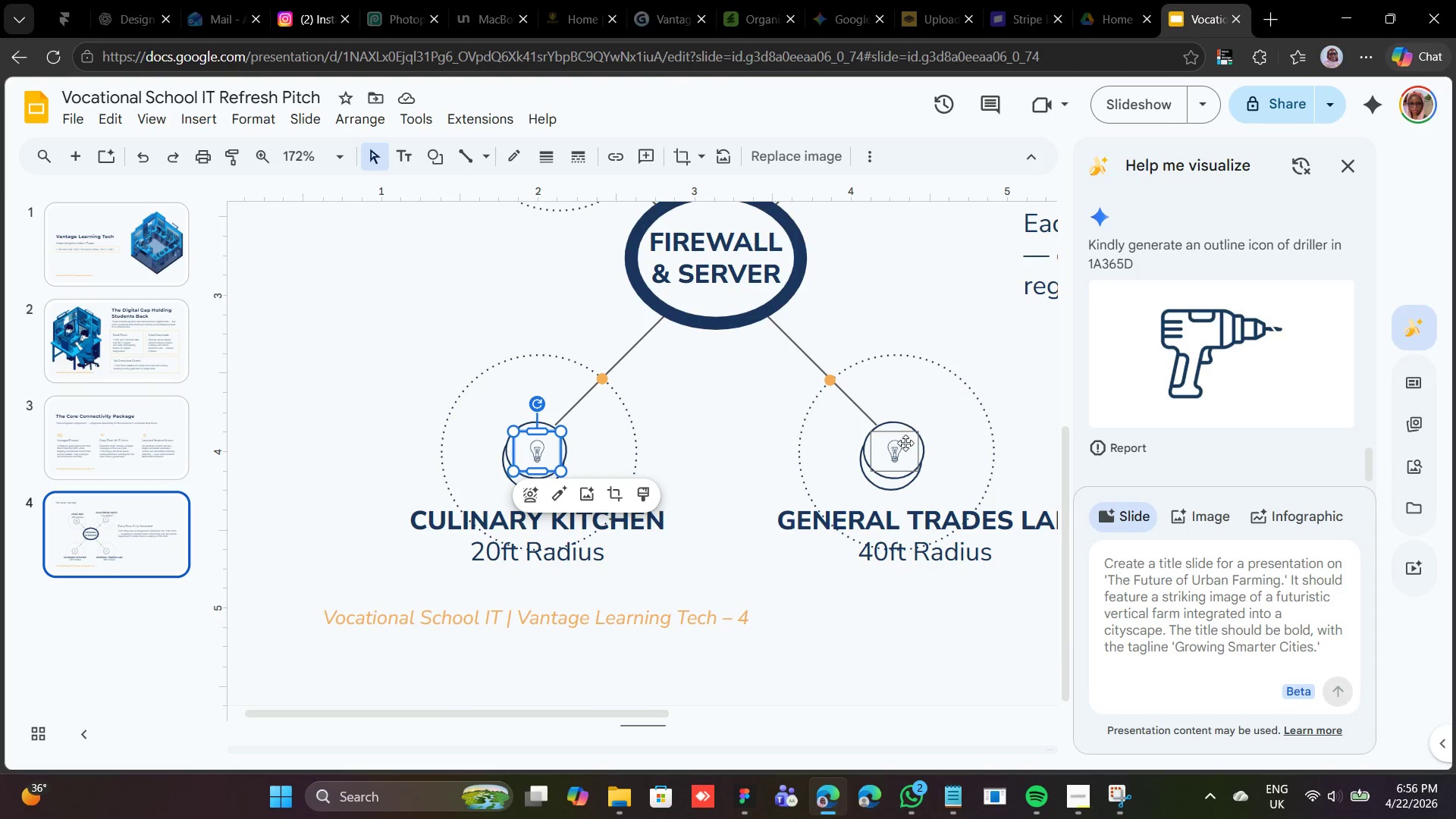 
left_click([902, 452])
 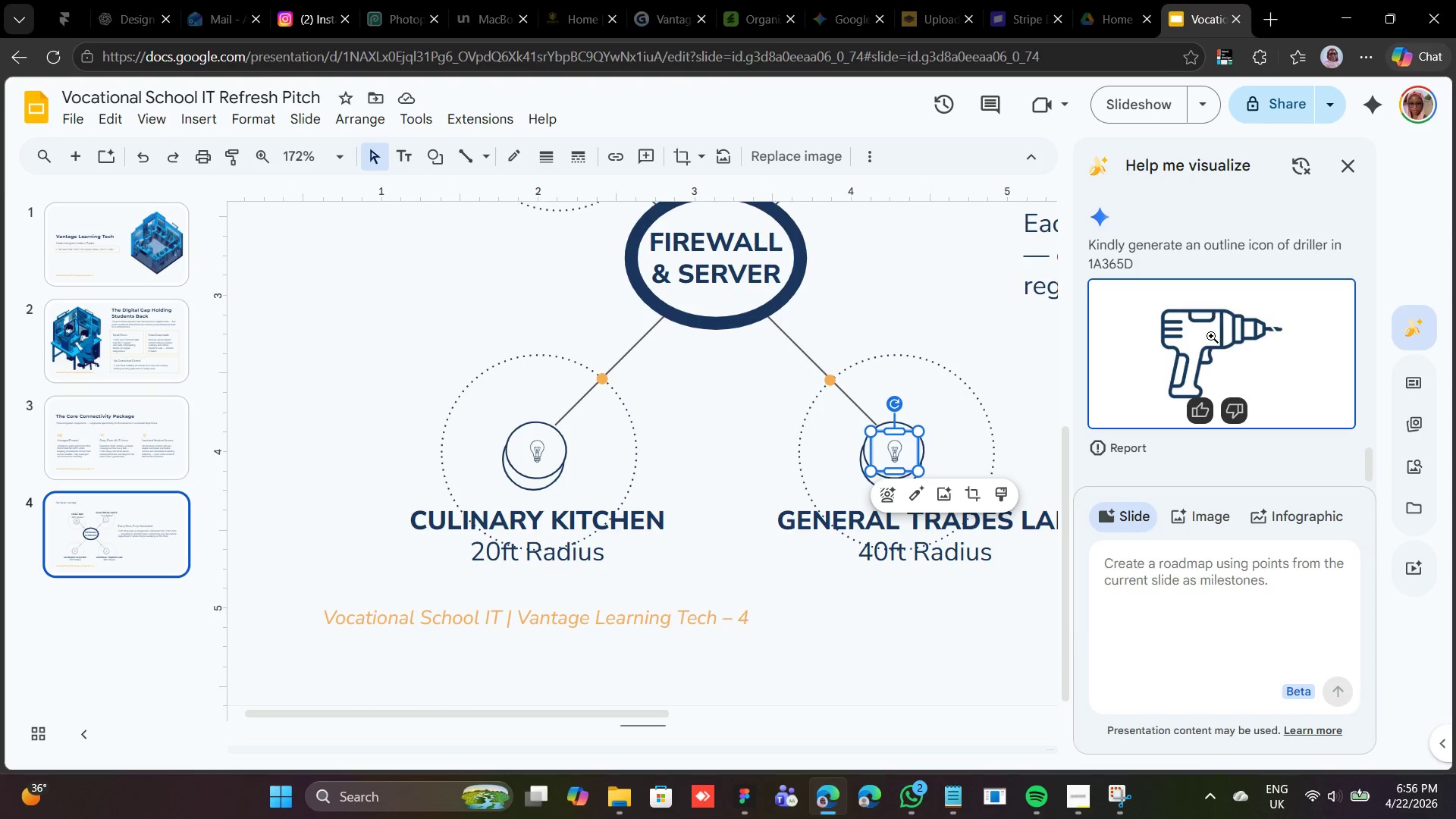 
left_click([1212, 345])
 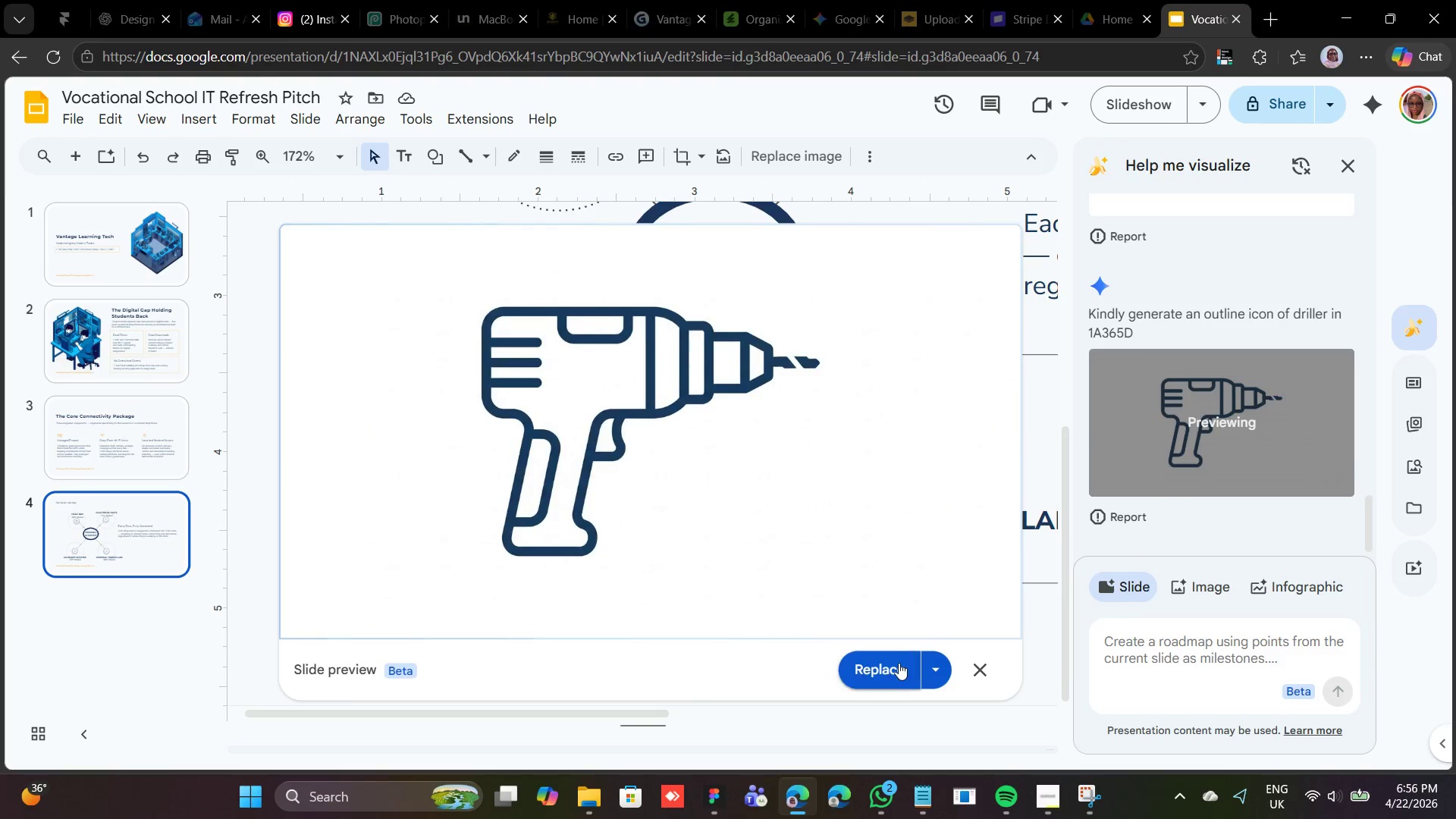 
left_click([889, 668])
 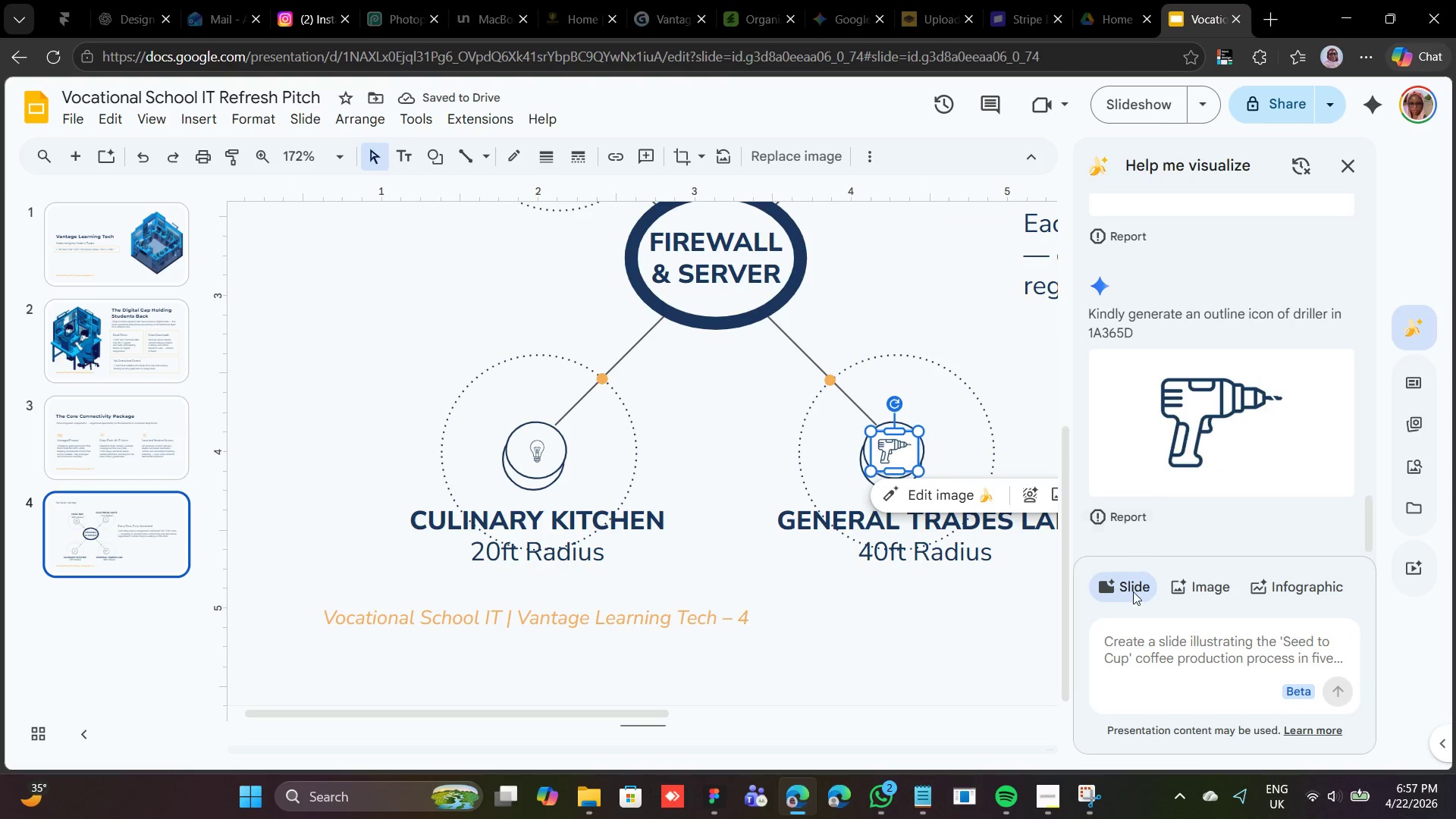 
left_click([1137, 637])
 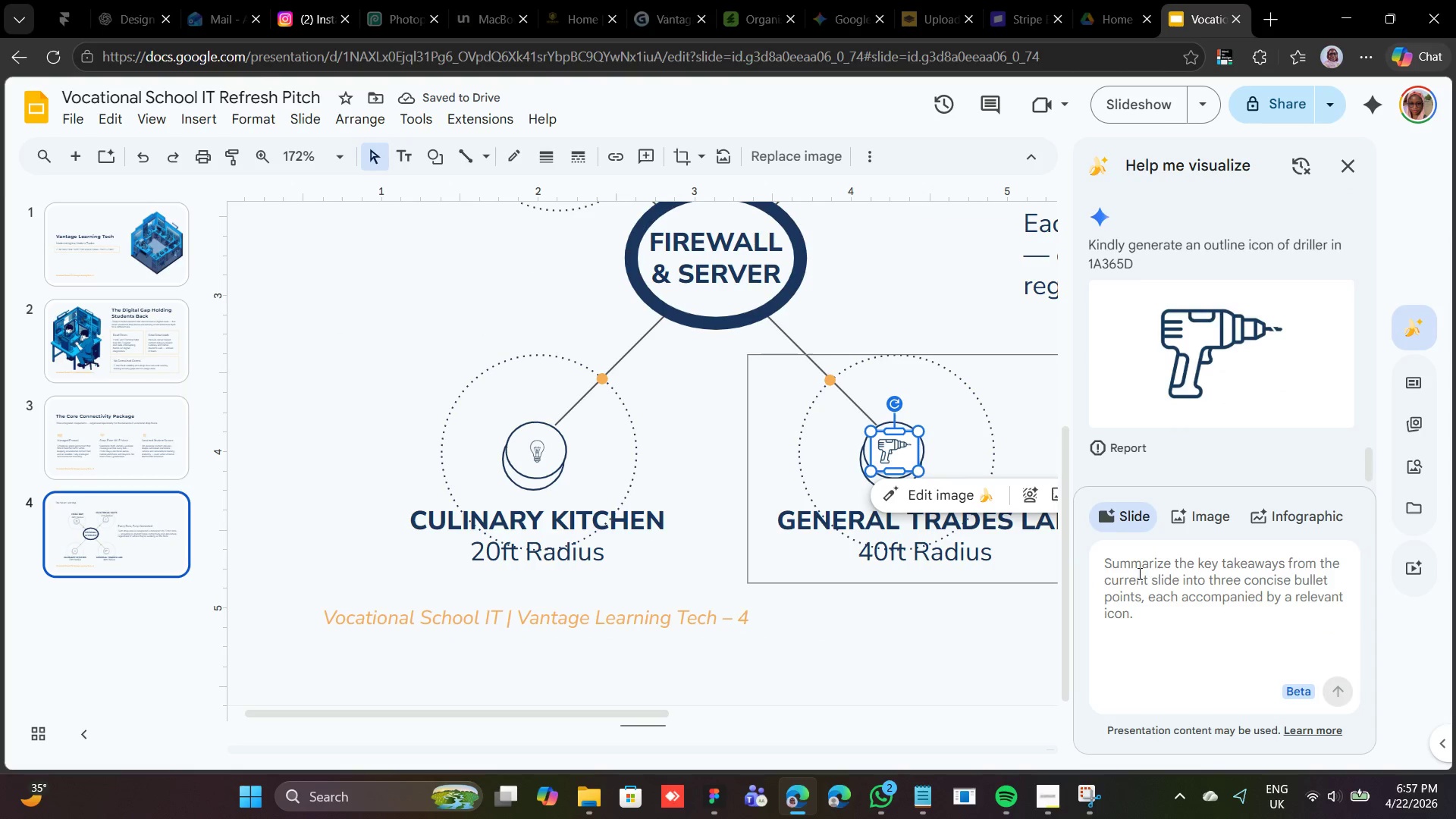 
right_click([1171, 579])
 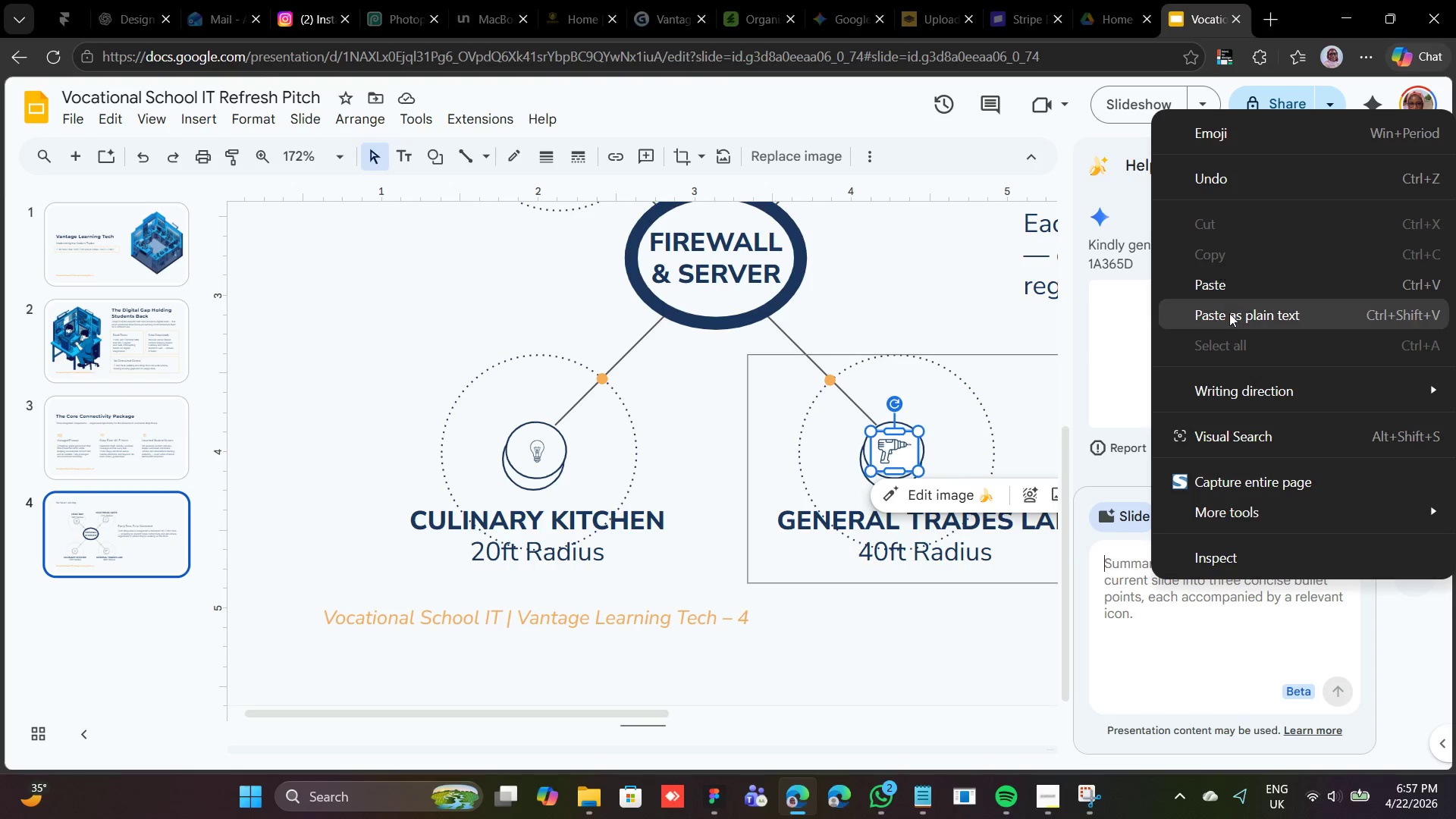 
left_click([1234, 285])
 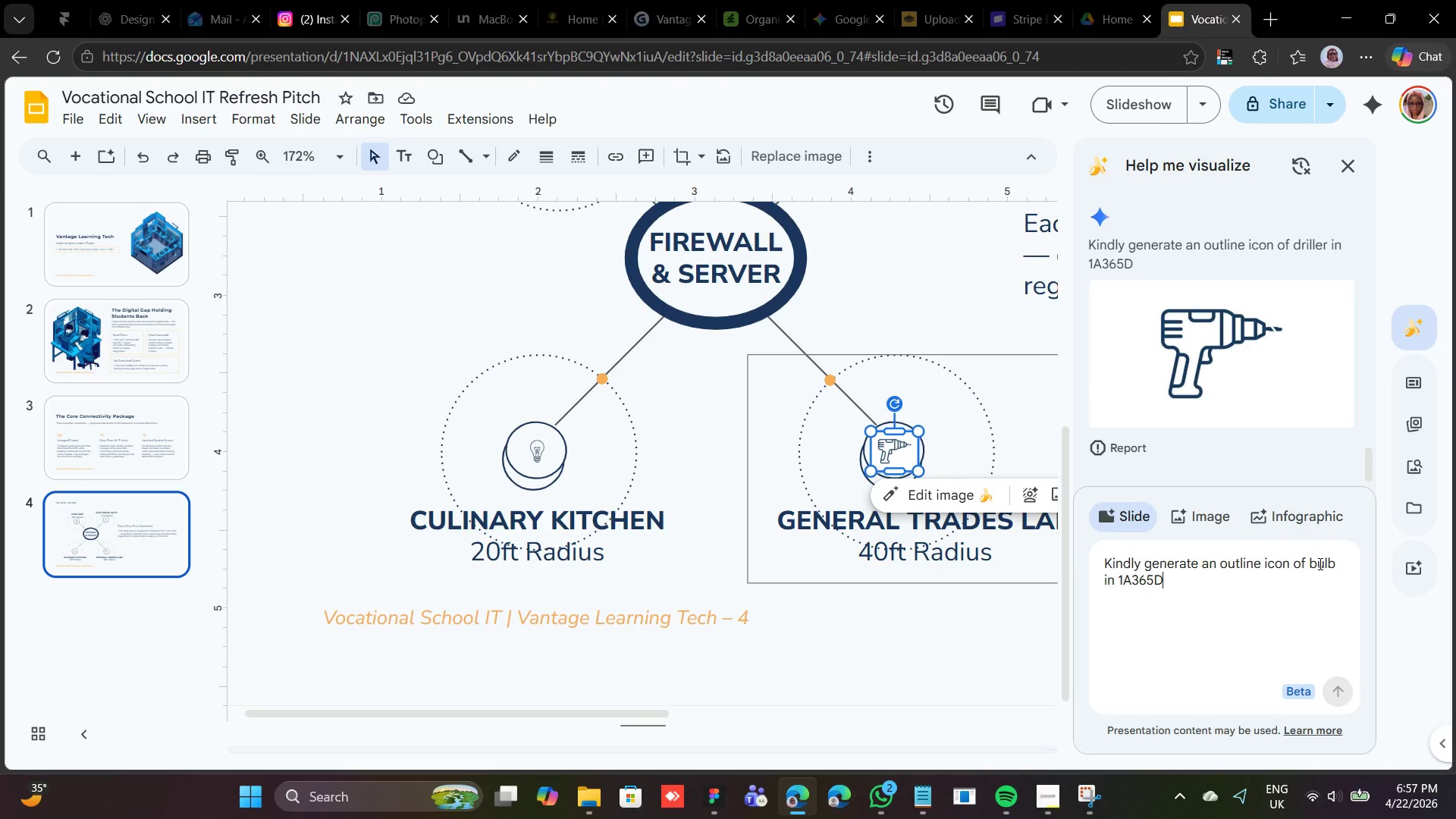 
double_click([1319, 563])
 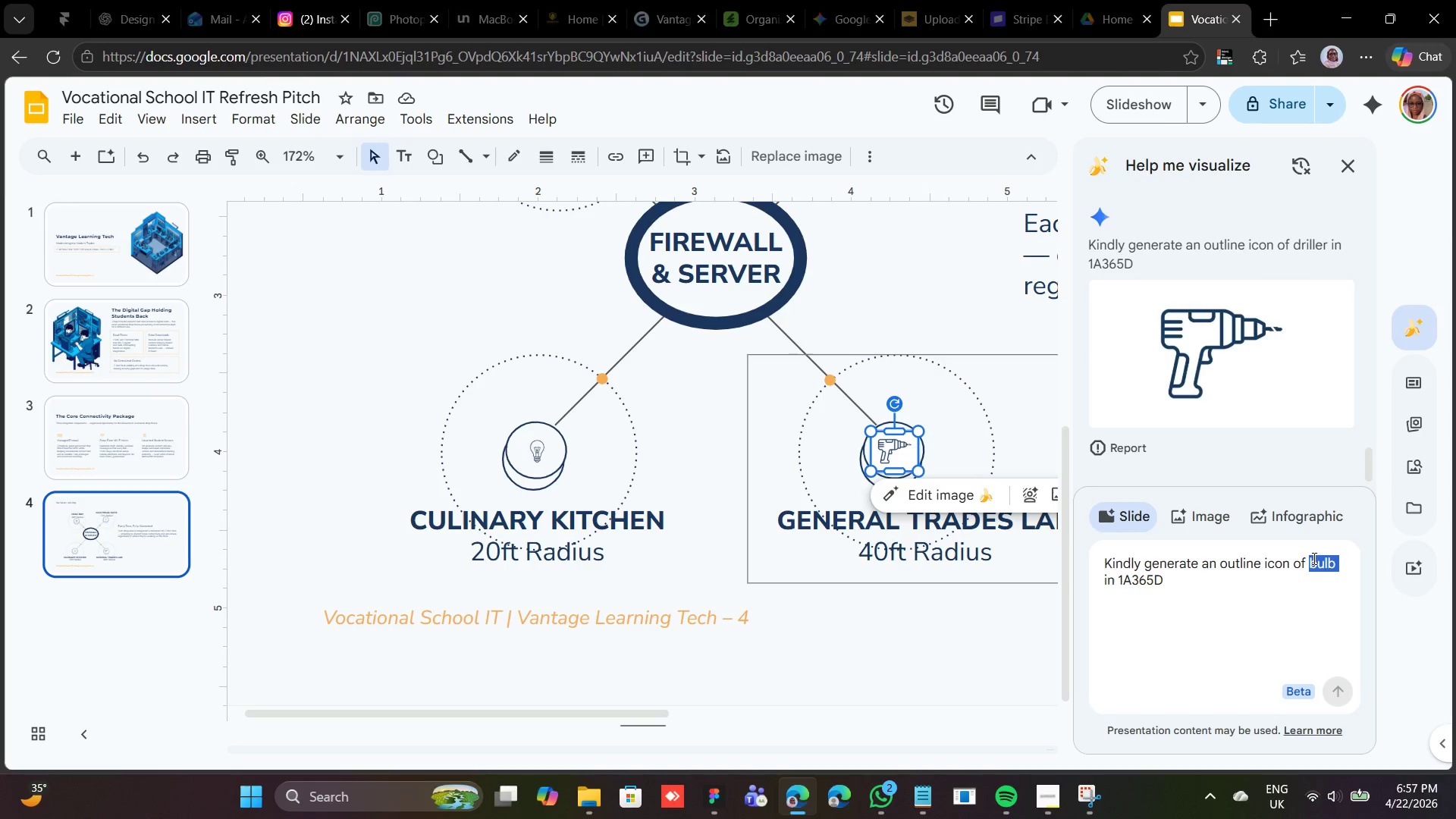 
type(chef hat )
 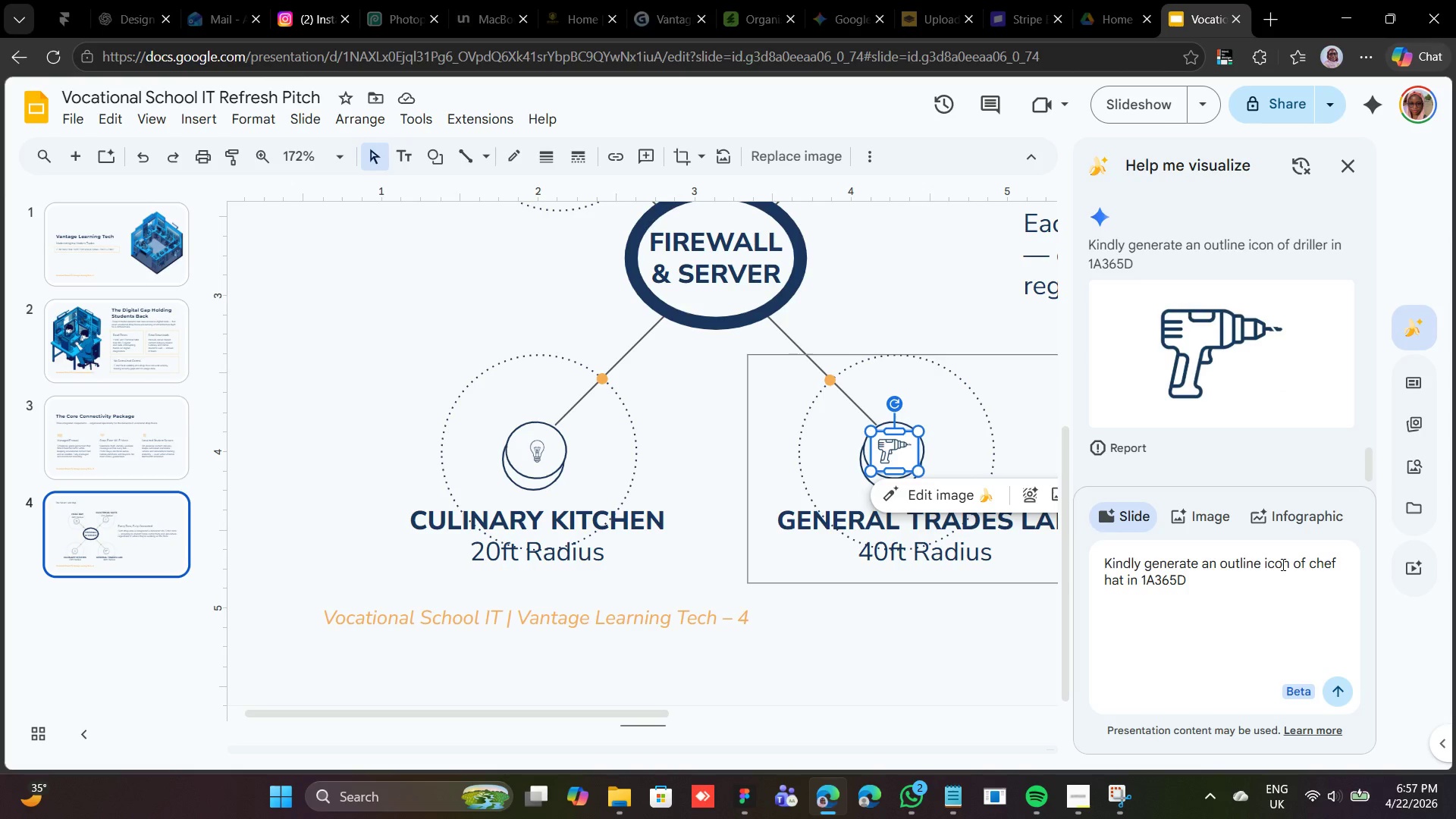 
key(Enter)
 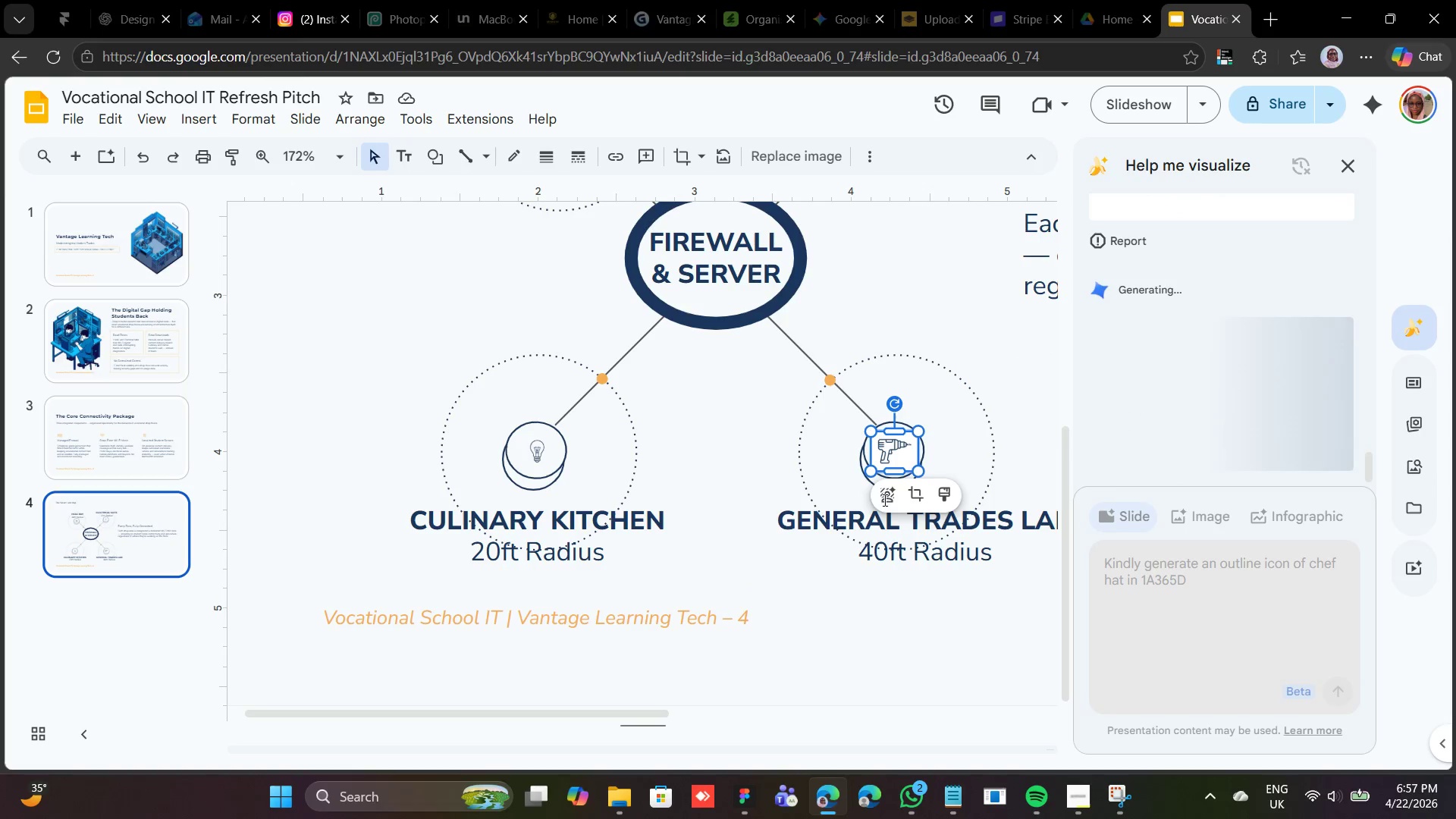 
wait(8.66)
 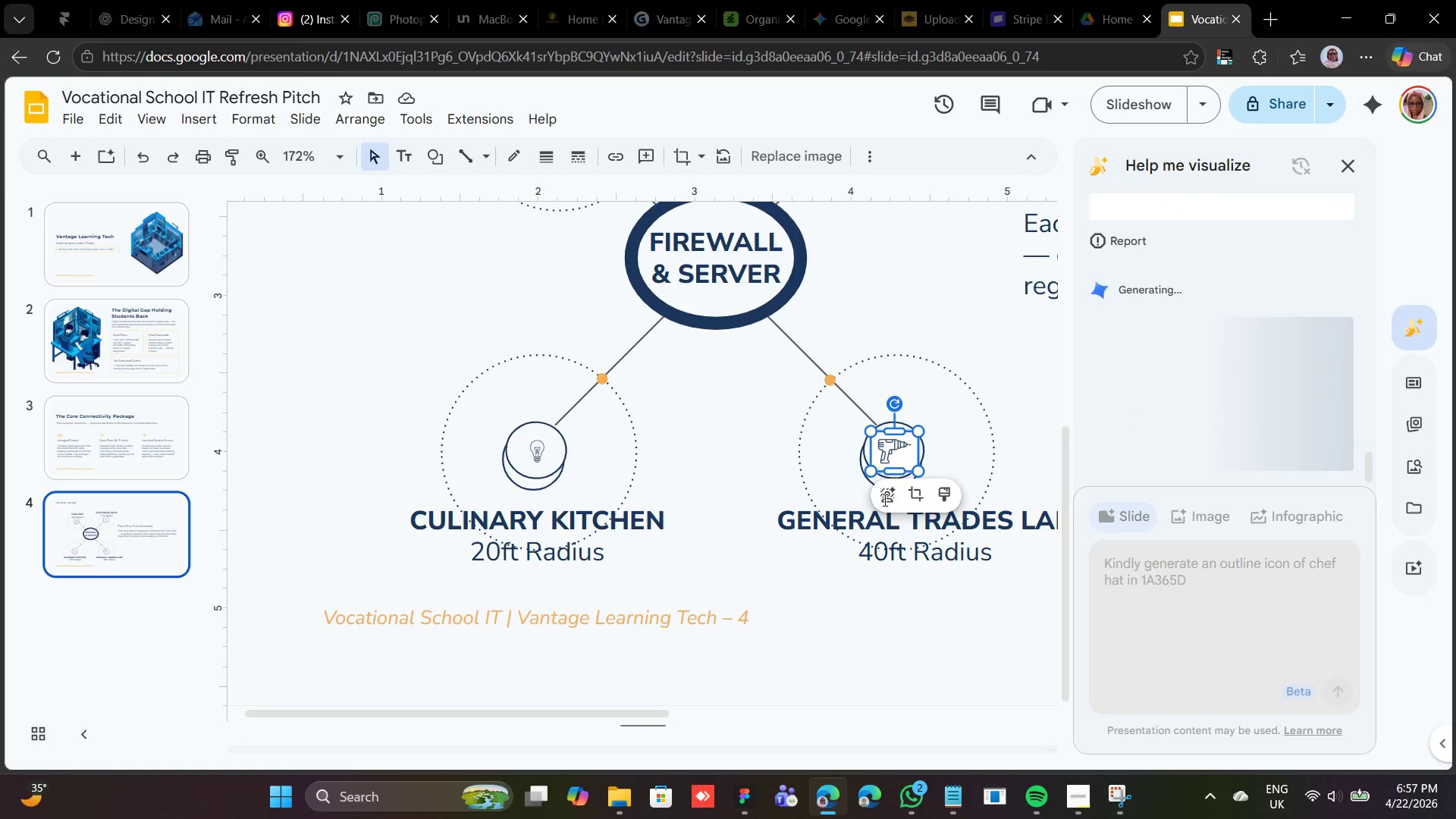 
left_click([1083, 790])